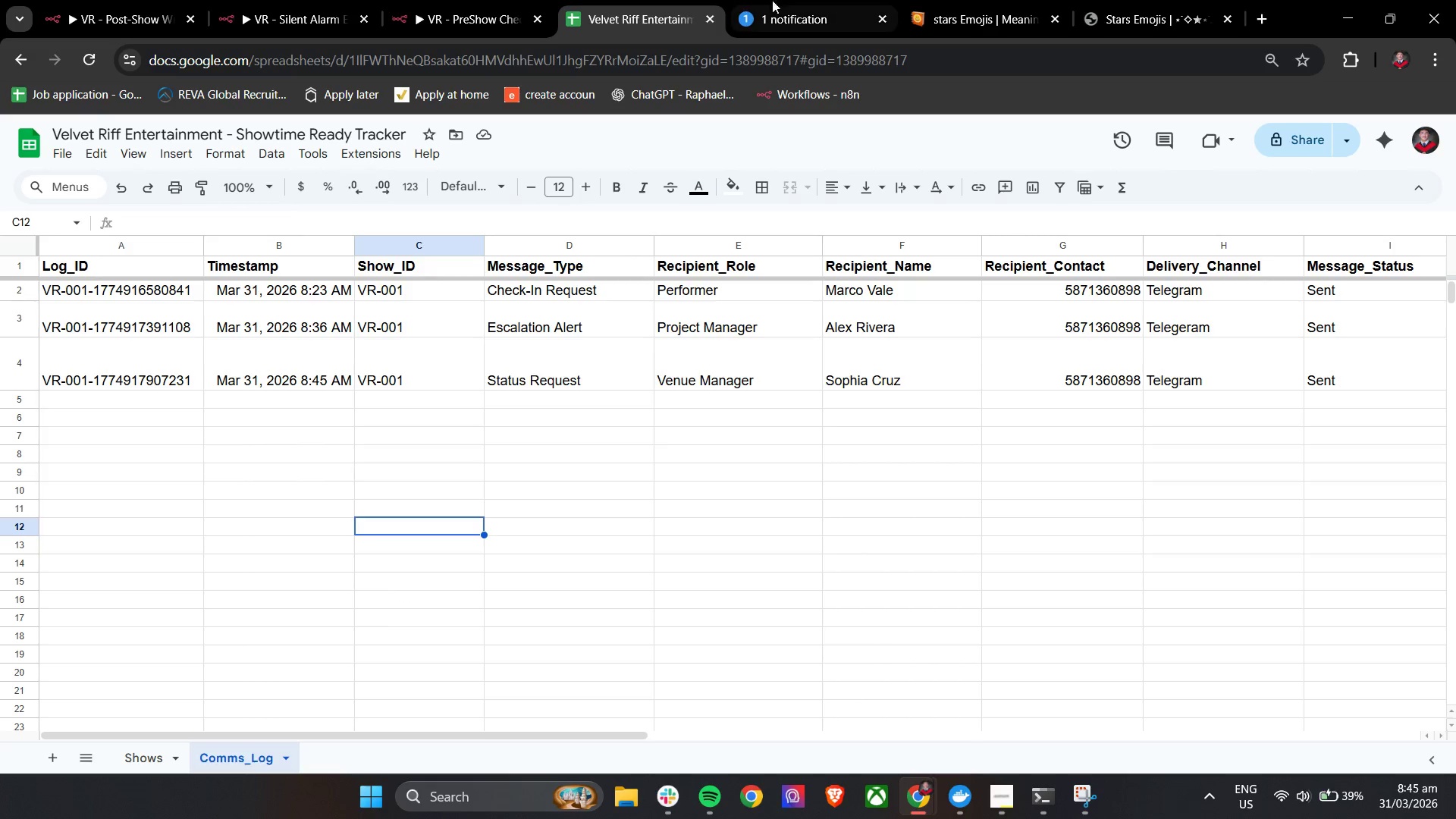 
left_click([788, 0])
 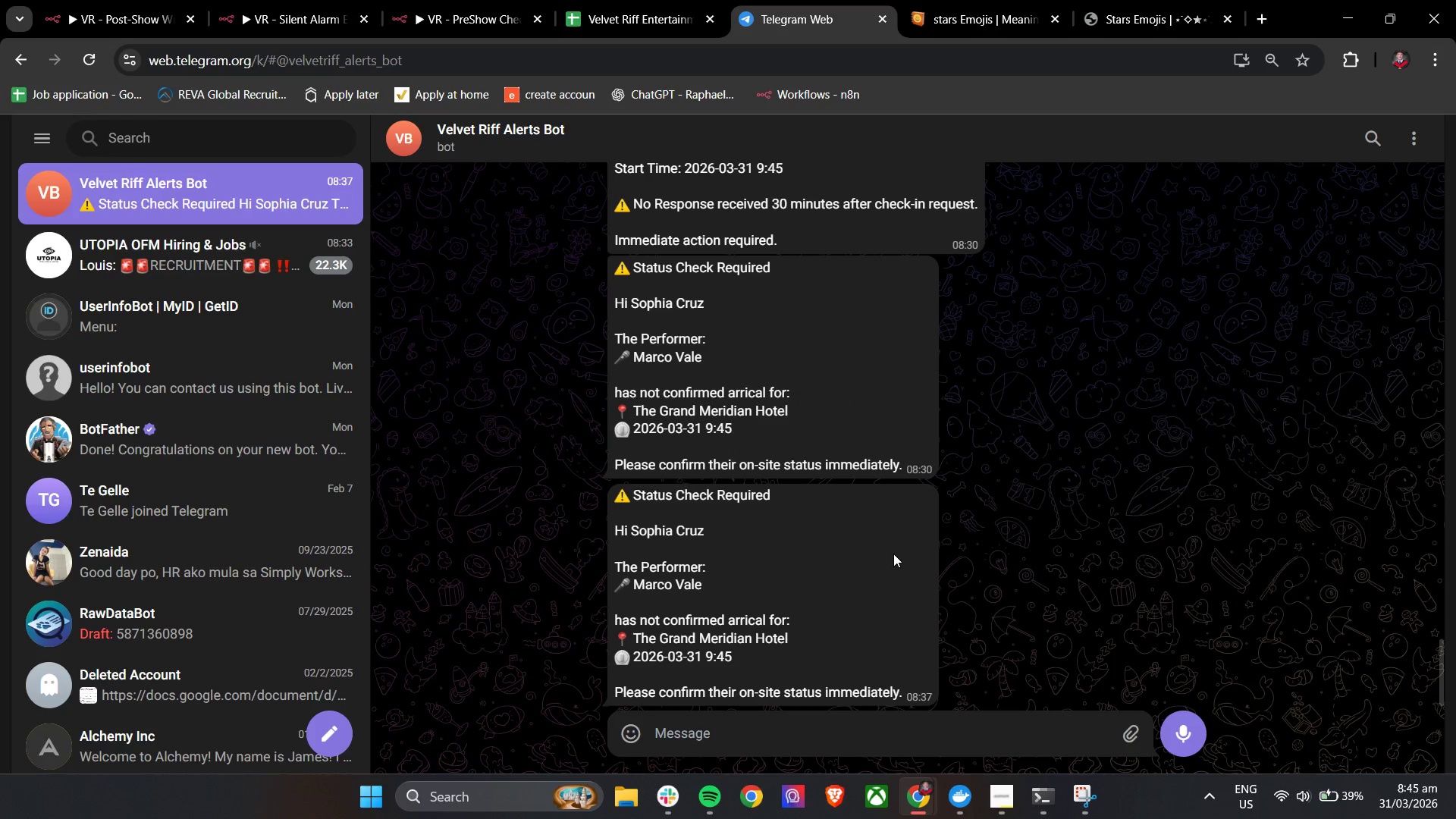 
scroll: coordinate [860, 541], scroll_direction: down, amount: 1.0
 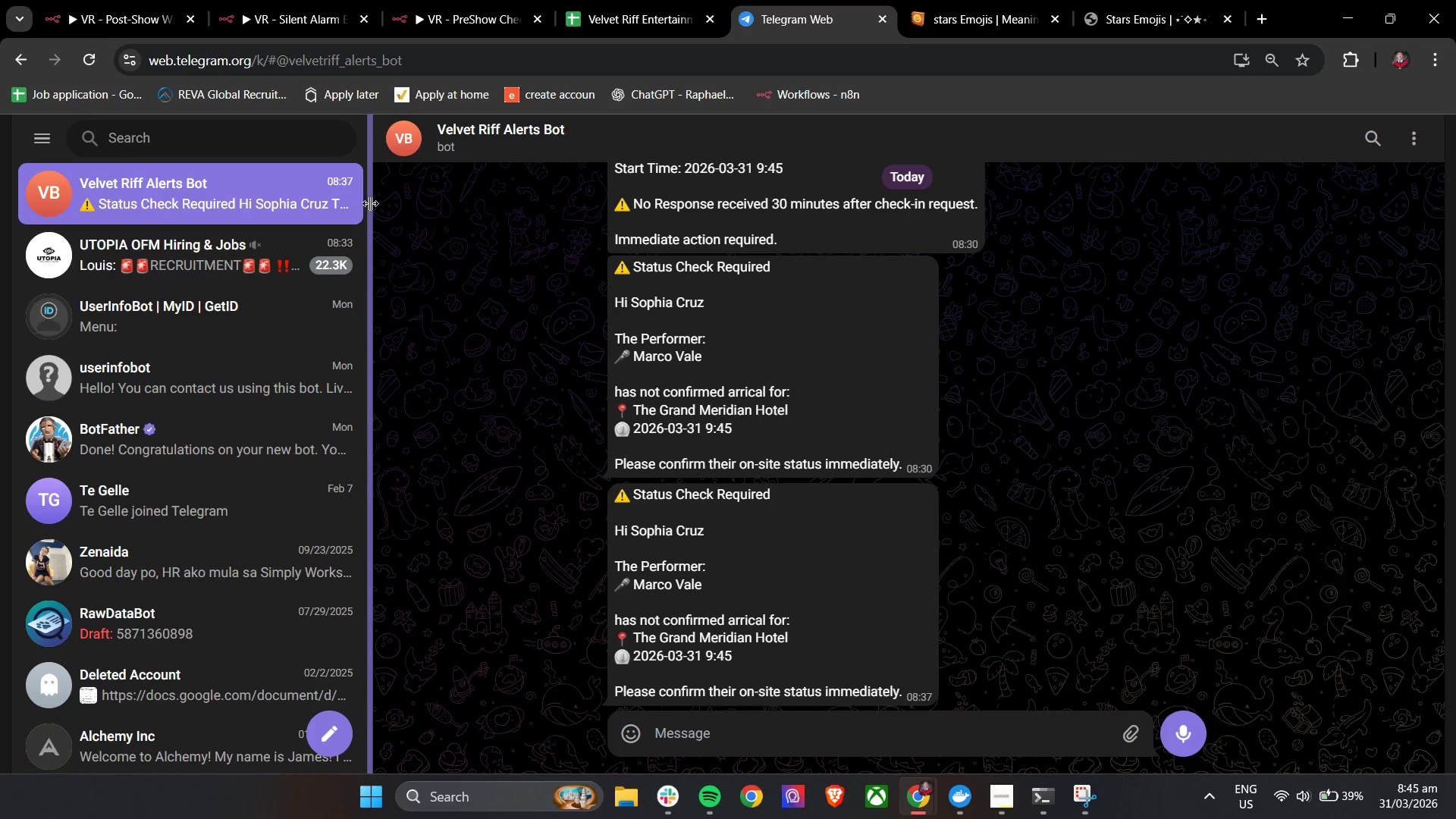 
left_click_drag(start_coordinate=[371, 203], to_coordinate=[215, 234])
 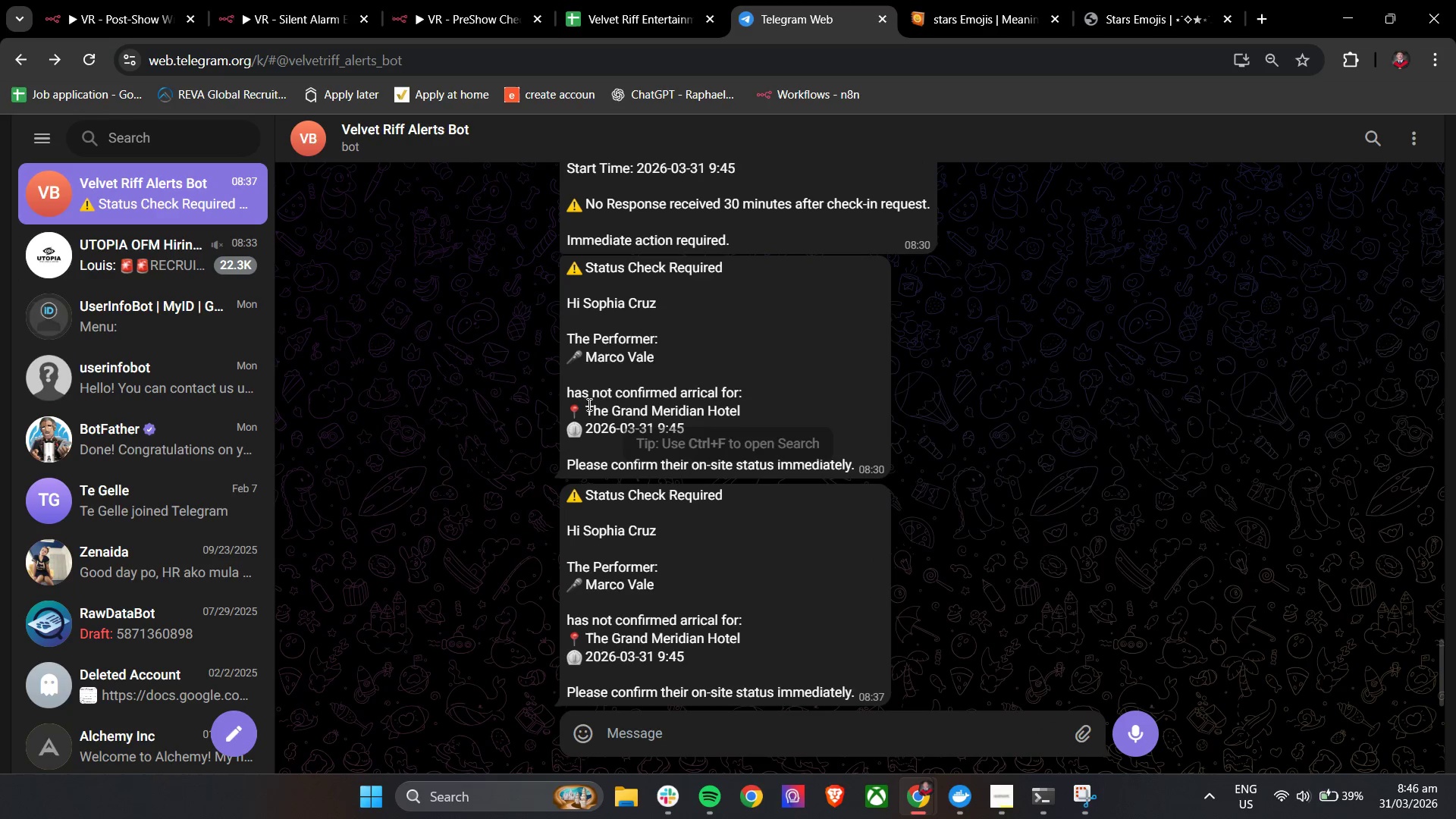 
scroll: coordinate [748, 459], scroll_direction: down, amount: 11.0
 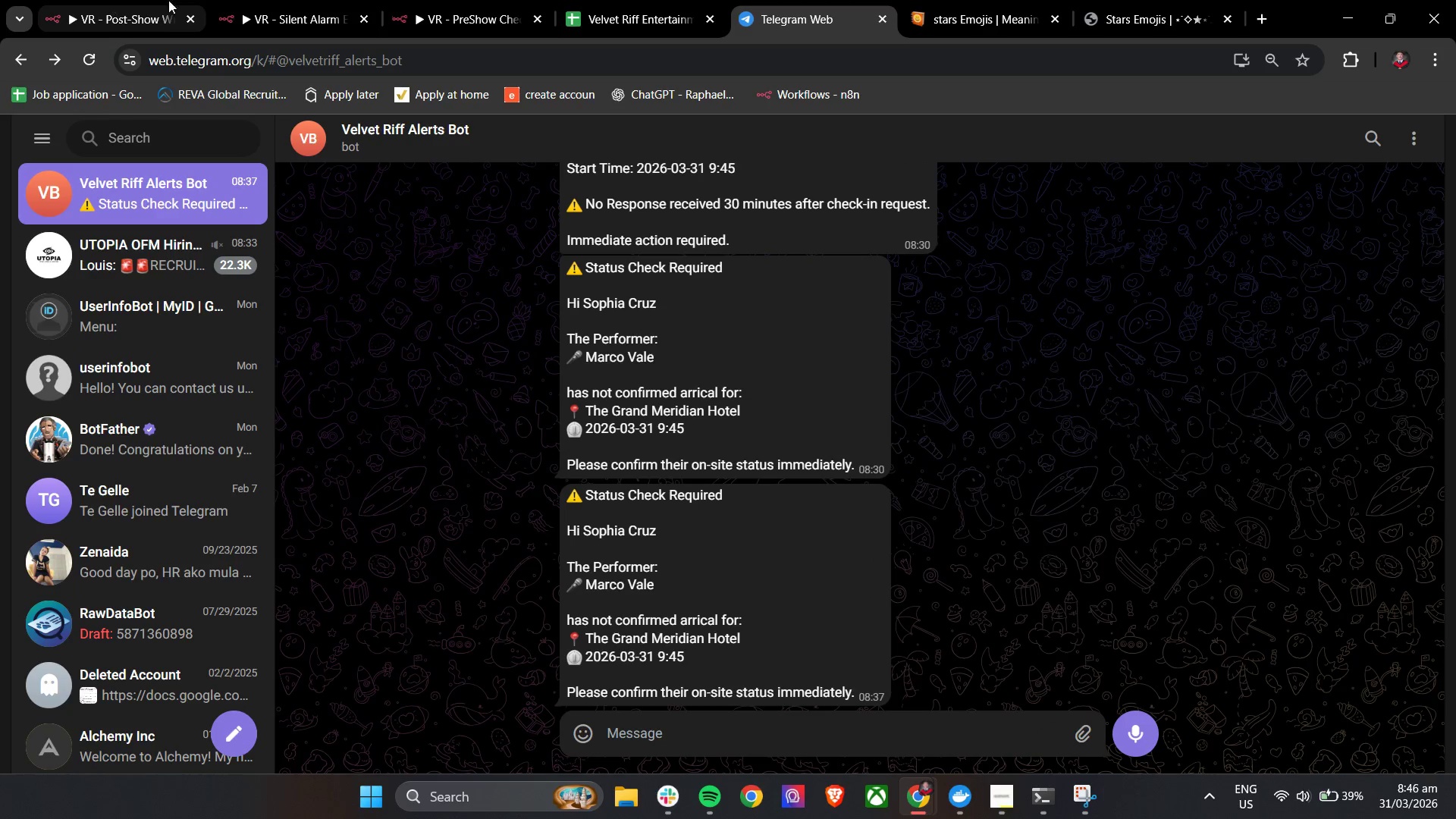 
left_click([274, 0])
 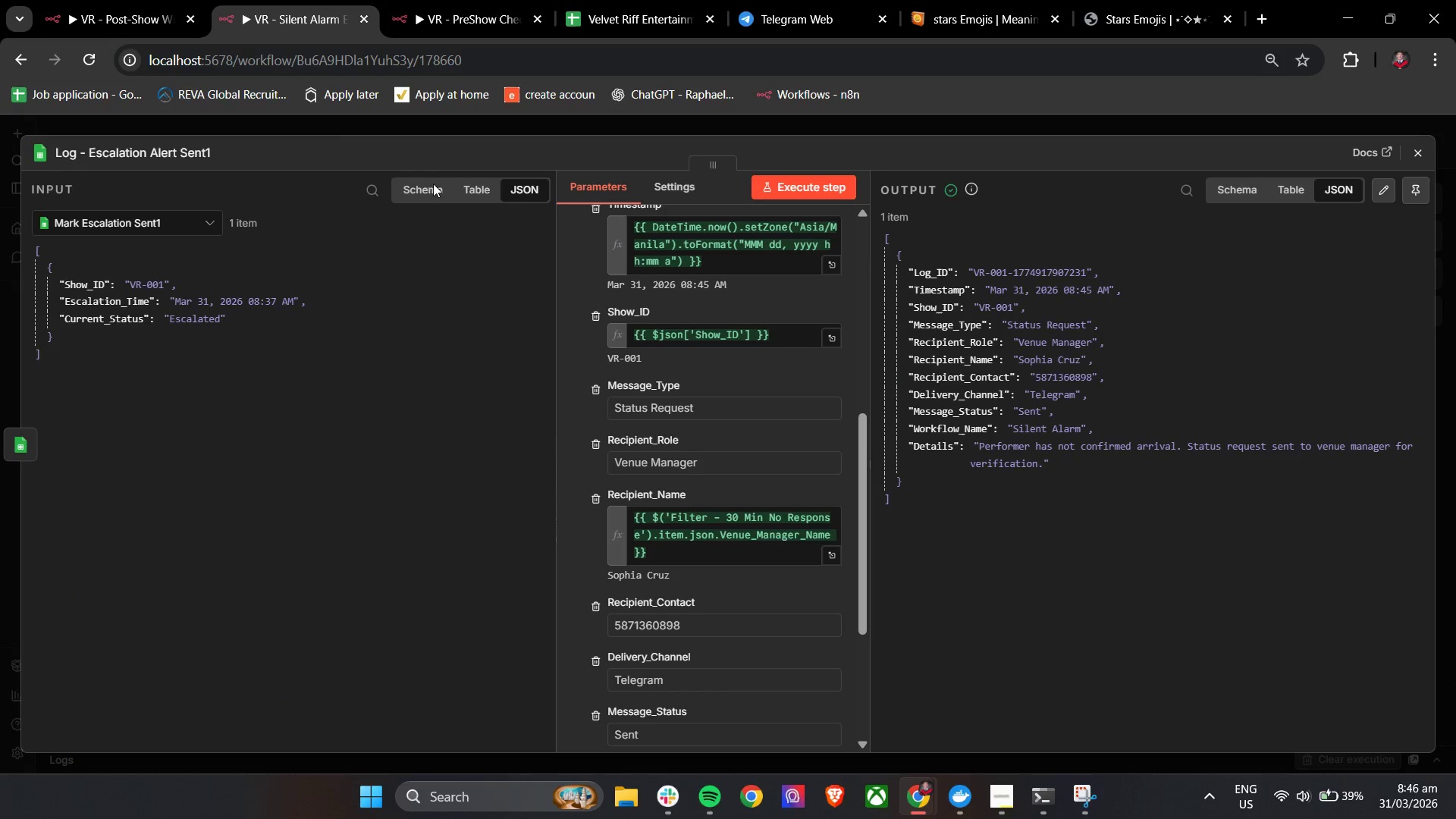 
mouse_move([475, 251])
 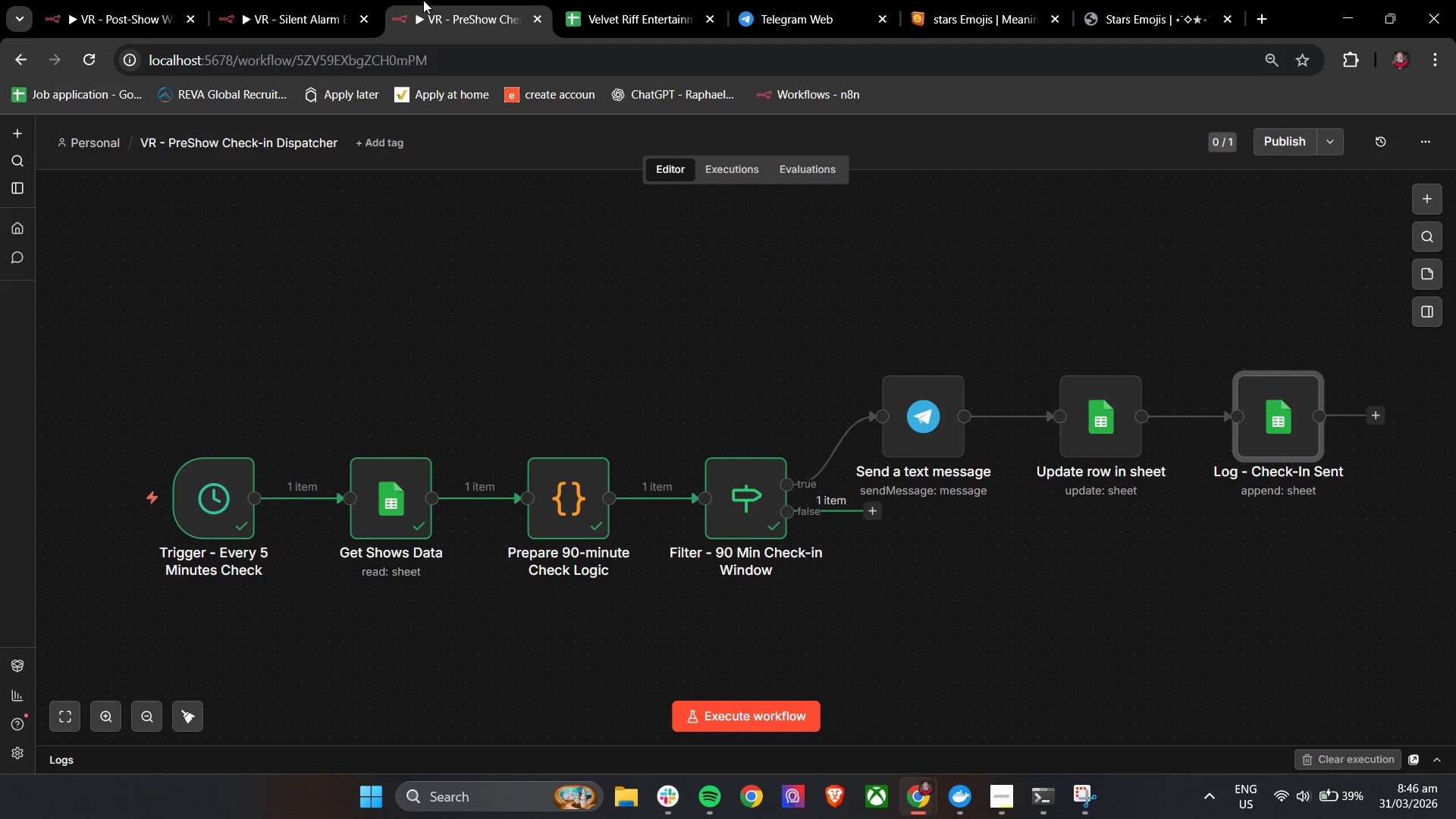 
left_click([423, 0])
 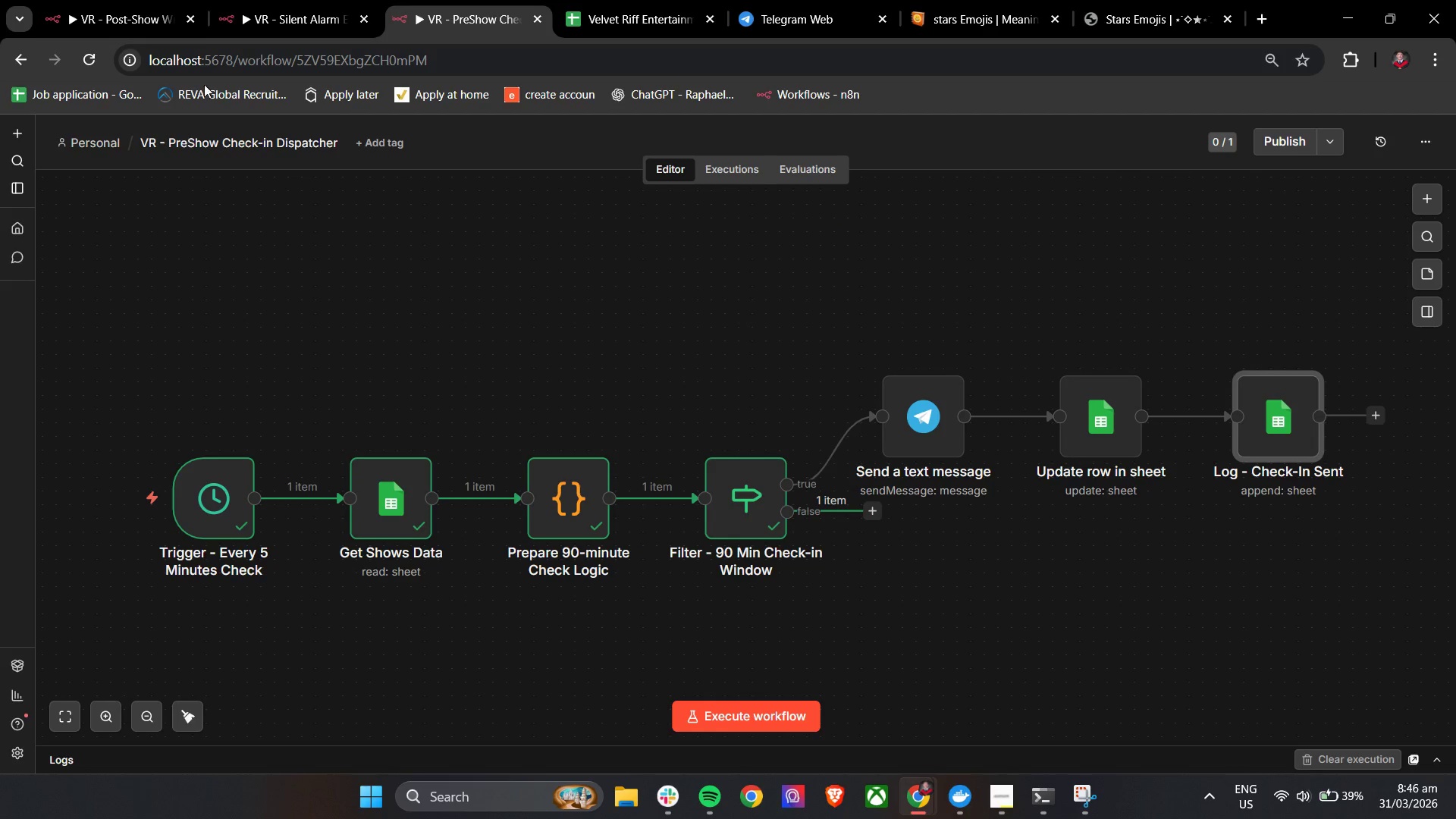 
left_click([252, 0])
 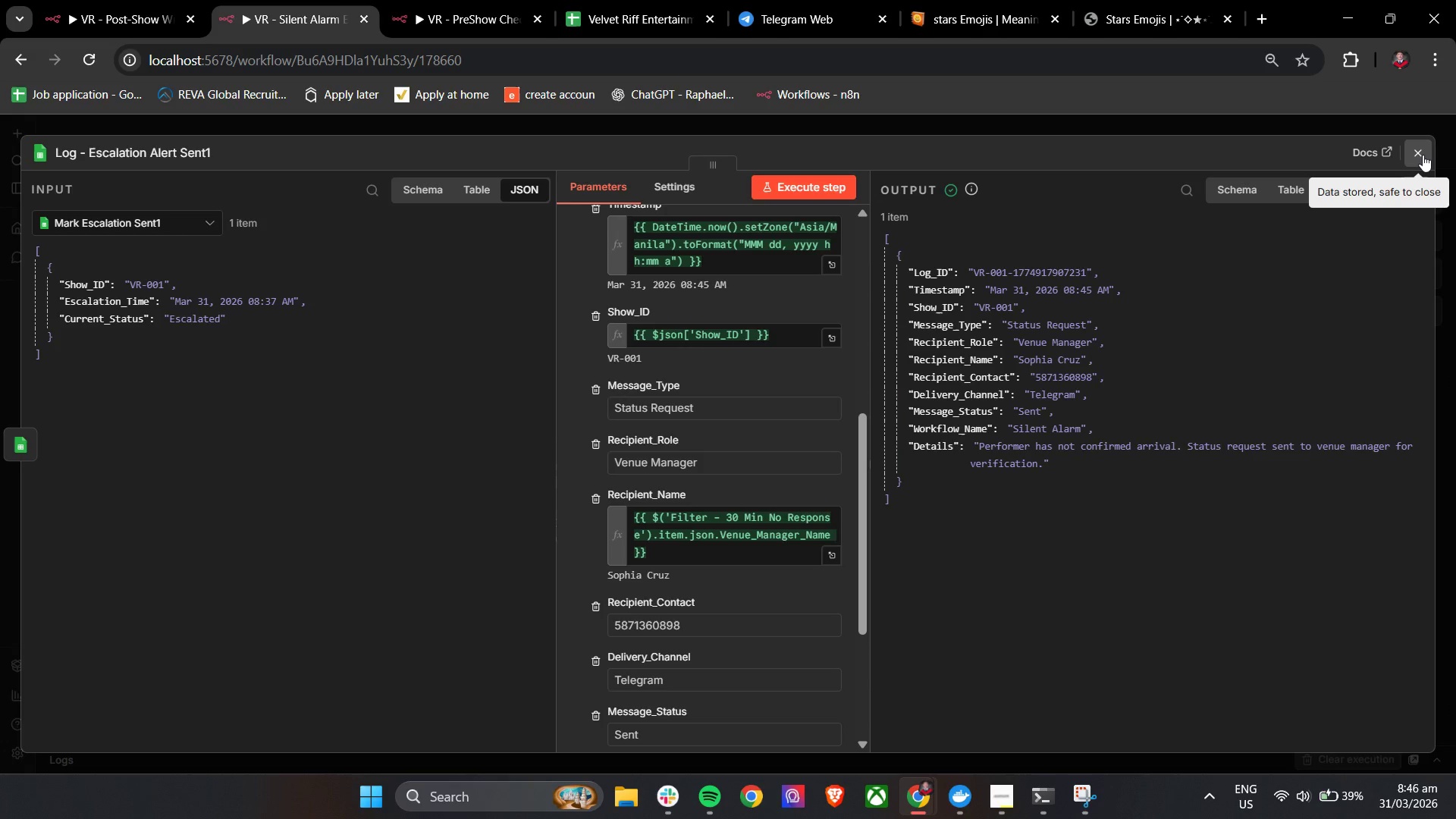 
left_click([1422, 155])
 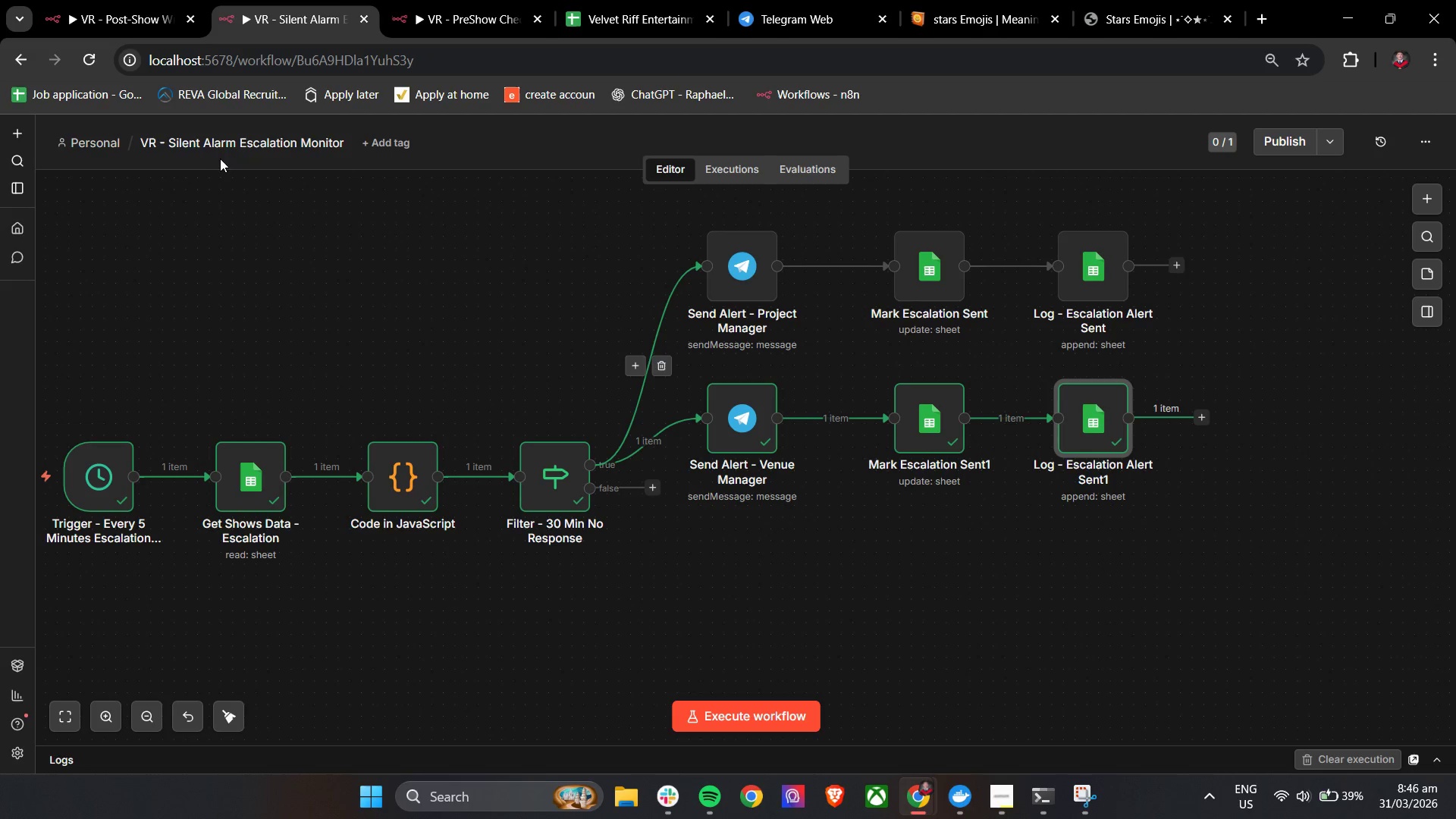 
left_click([218, 149])
 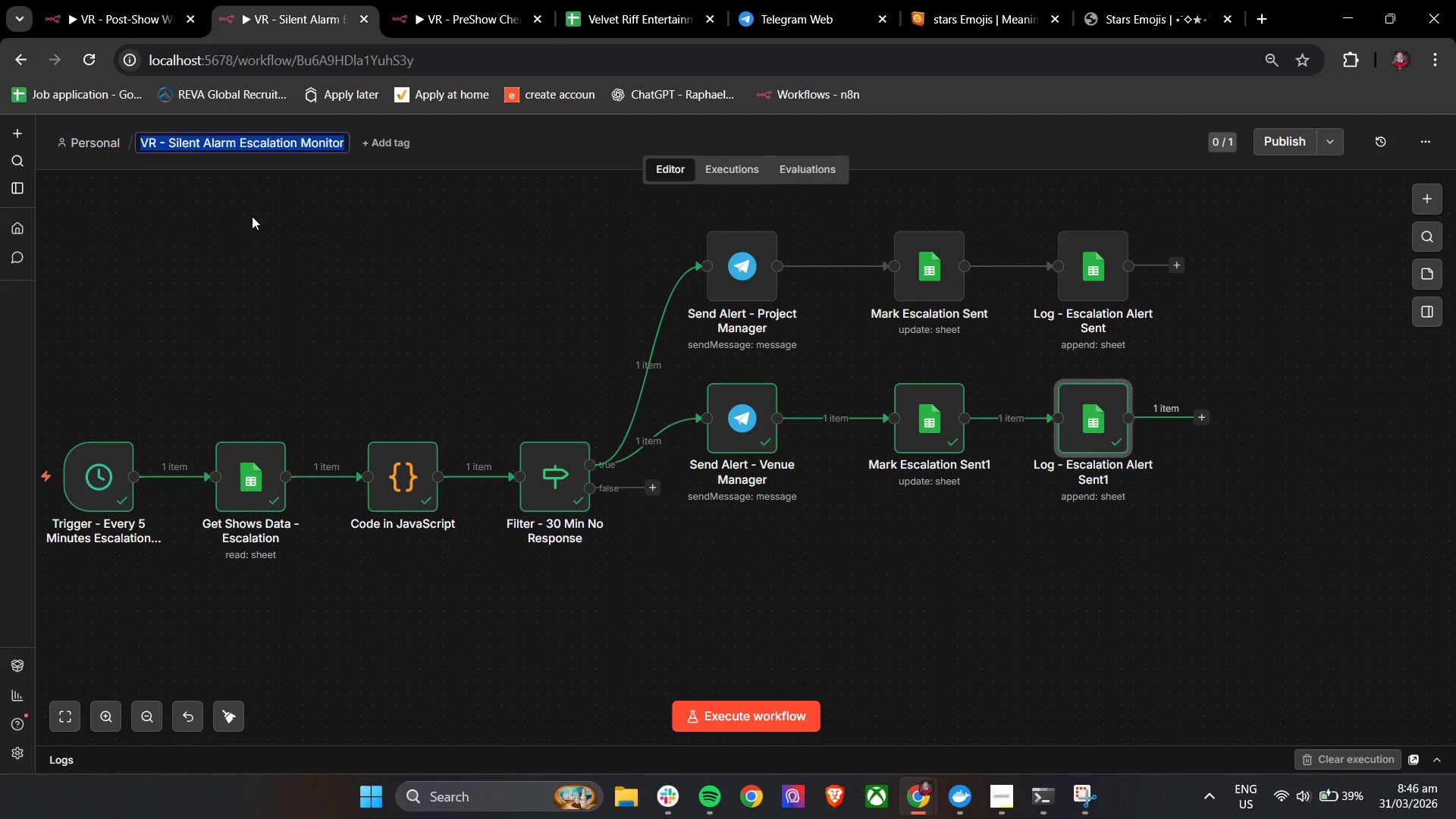 
left_click([252, 216])
 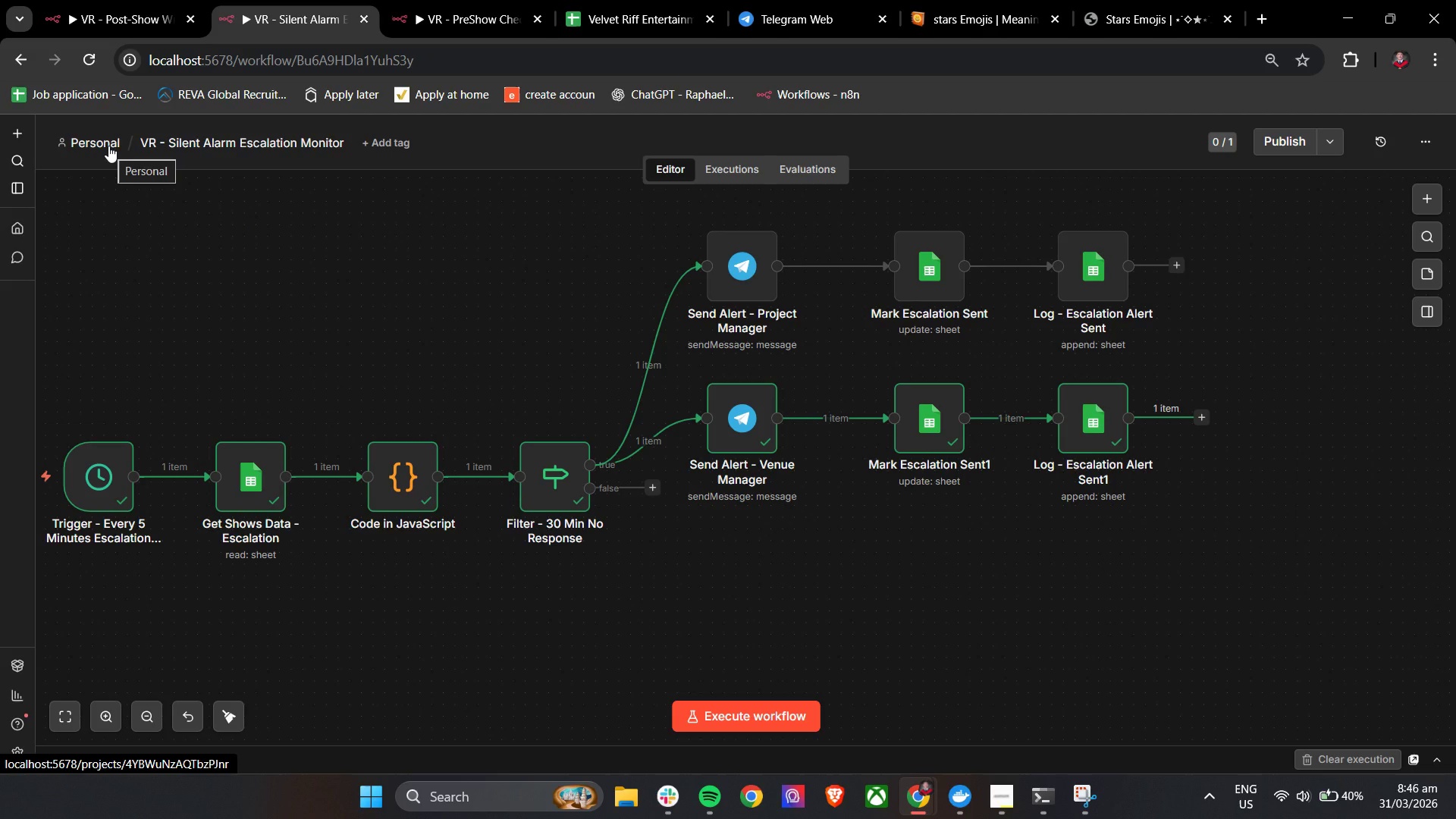 
left_click([108, 146])
 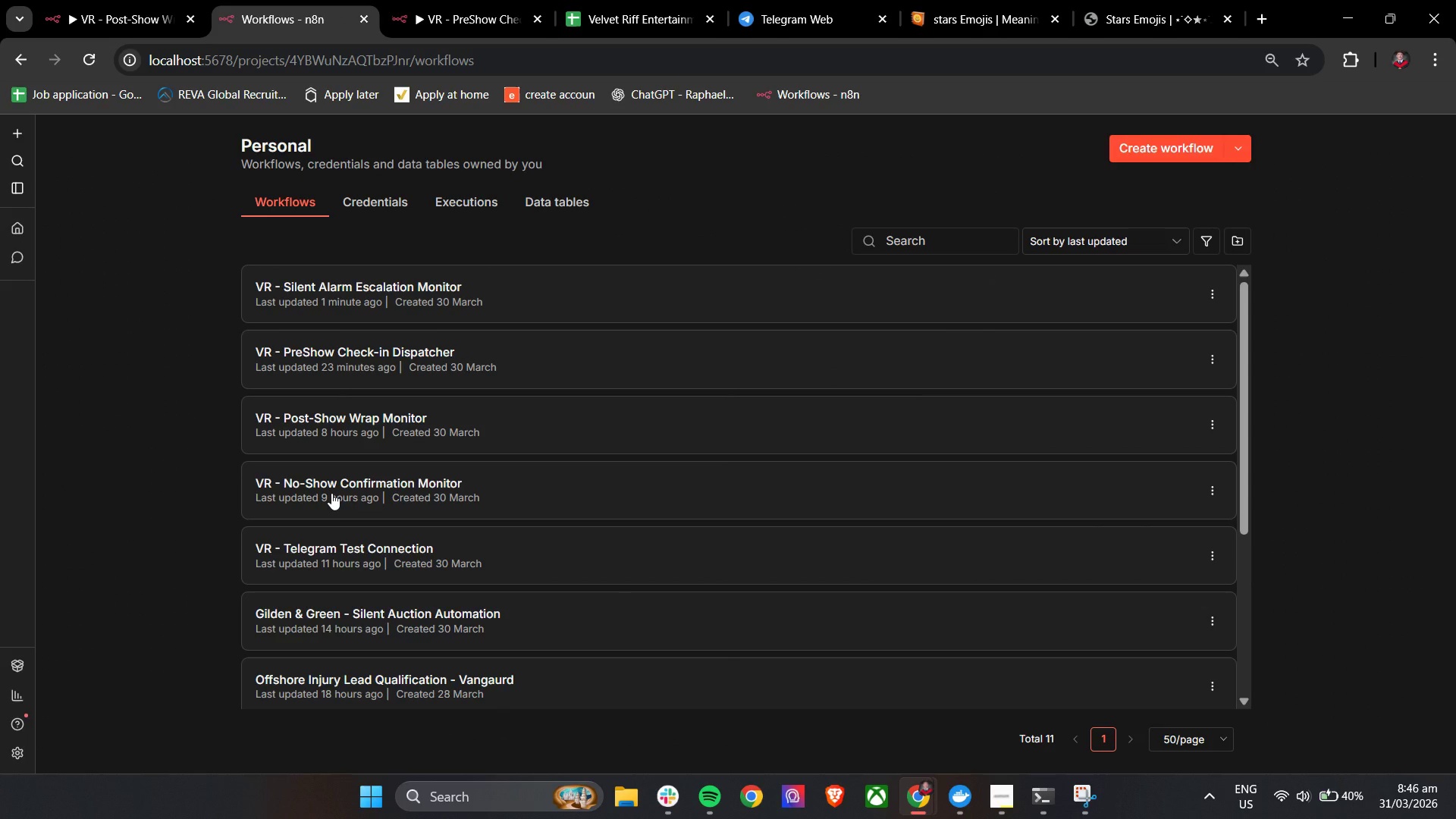 
wait(6.45)
 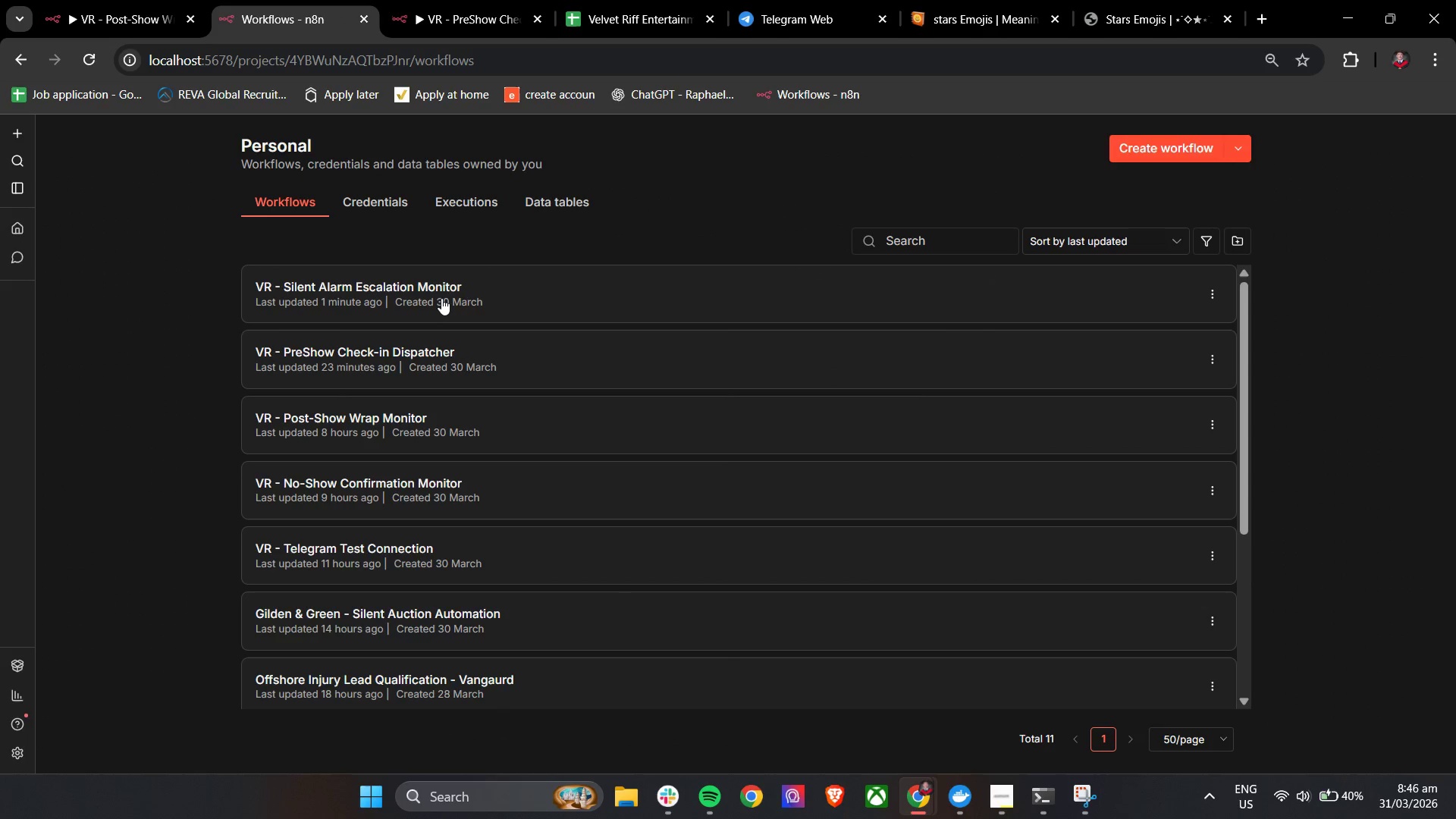 
left_click([331, 493])
 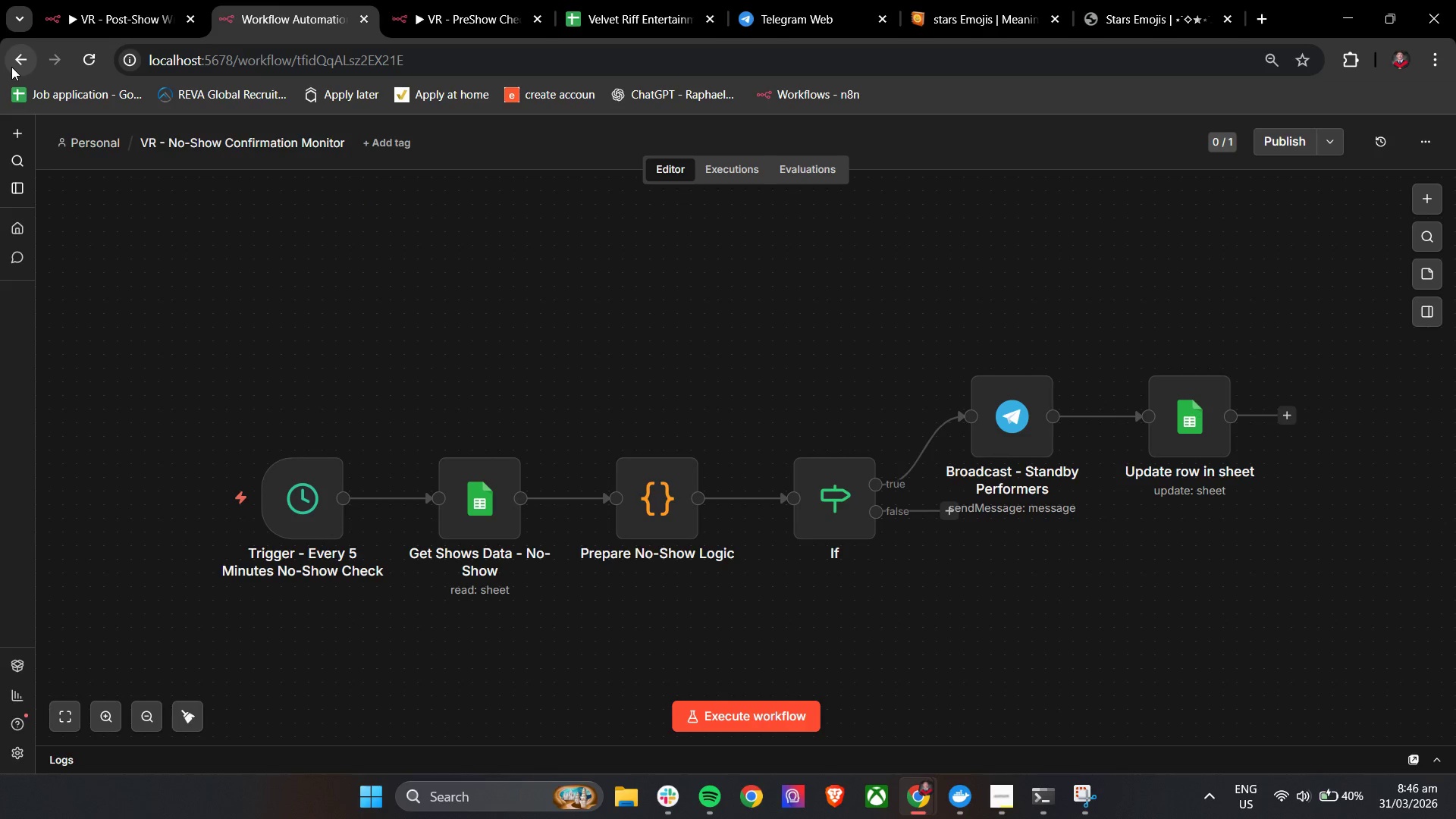 
wait(6.45)
 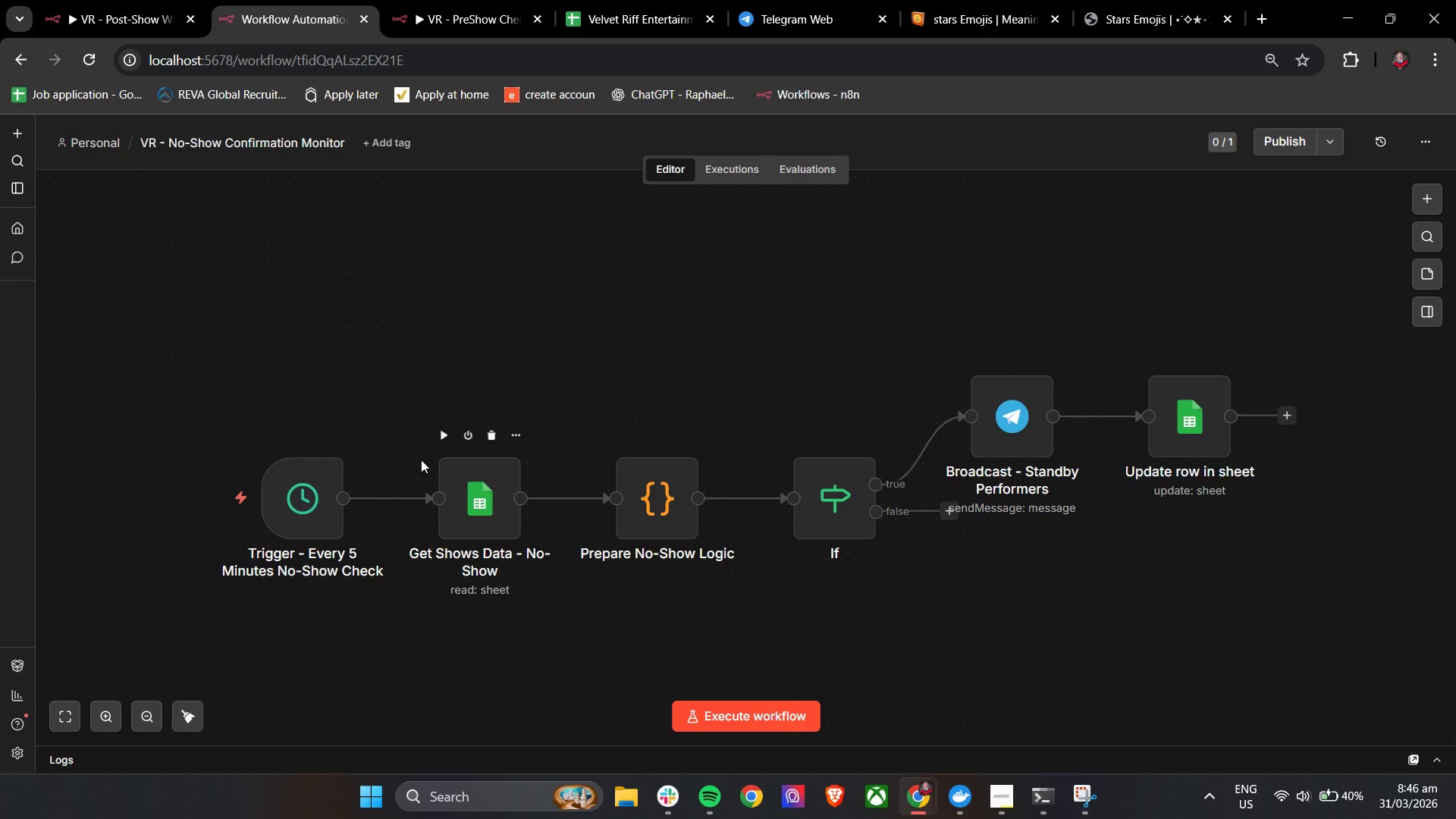 
left_click([100, 143])
 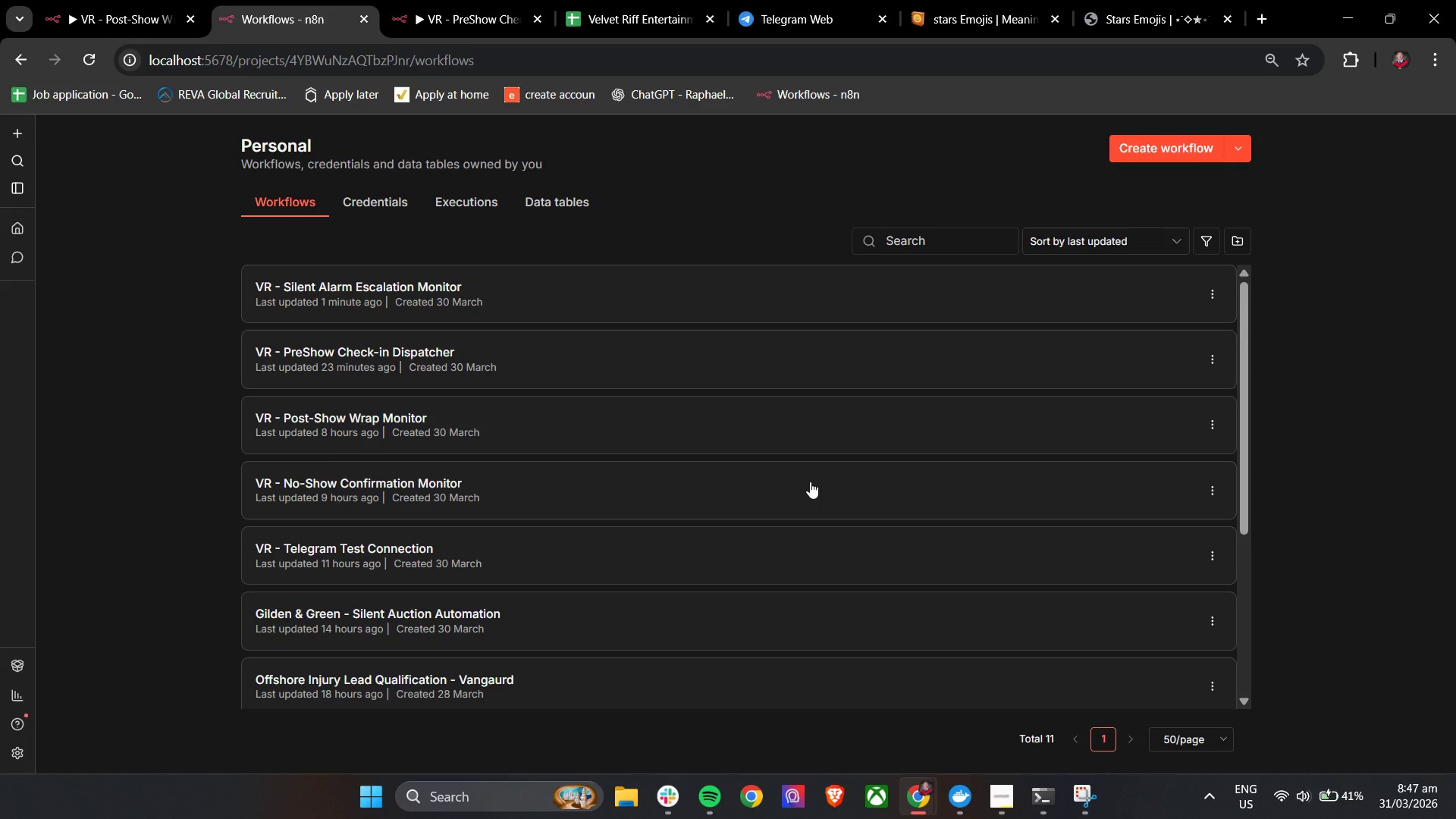 
wait(63.92)
 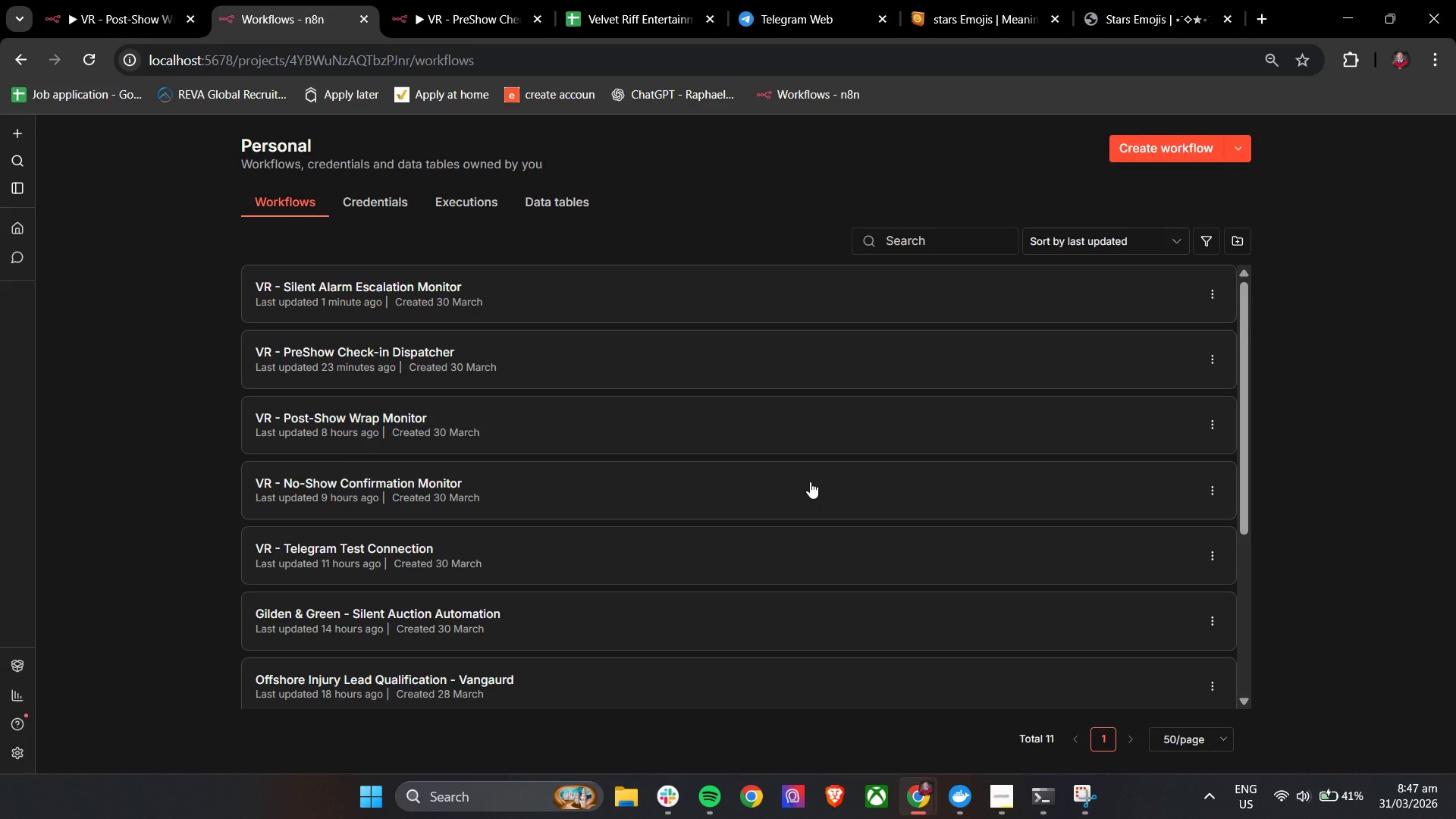 
double_click([1084, 797])
 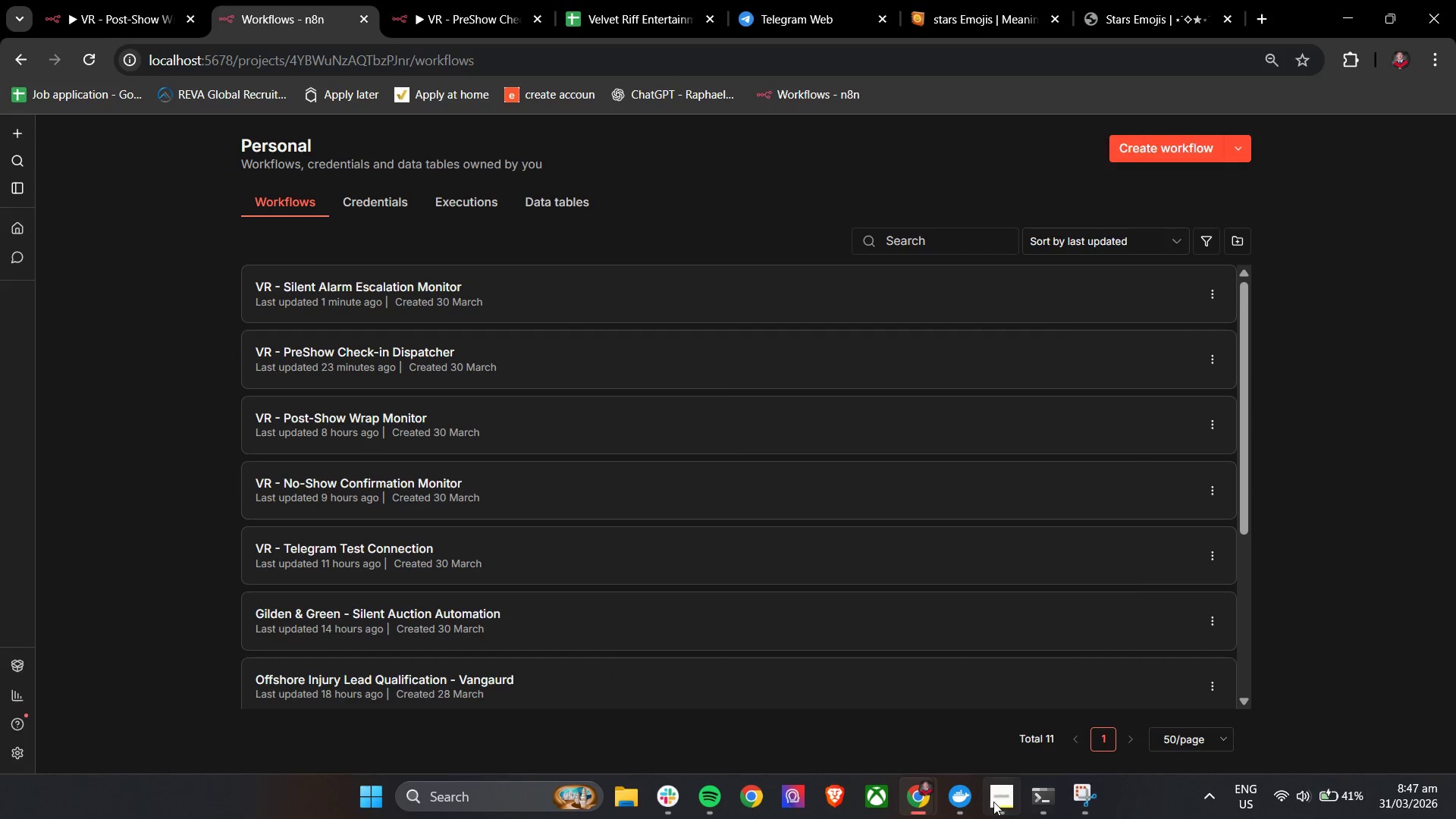 
left_click([993, 802])